 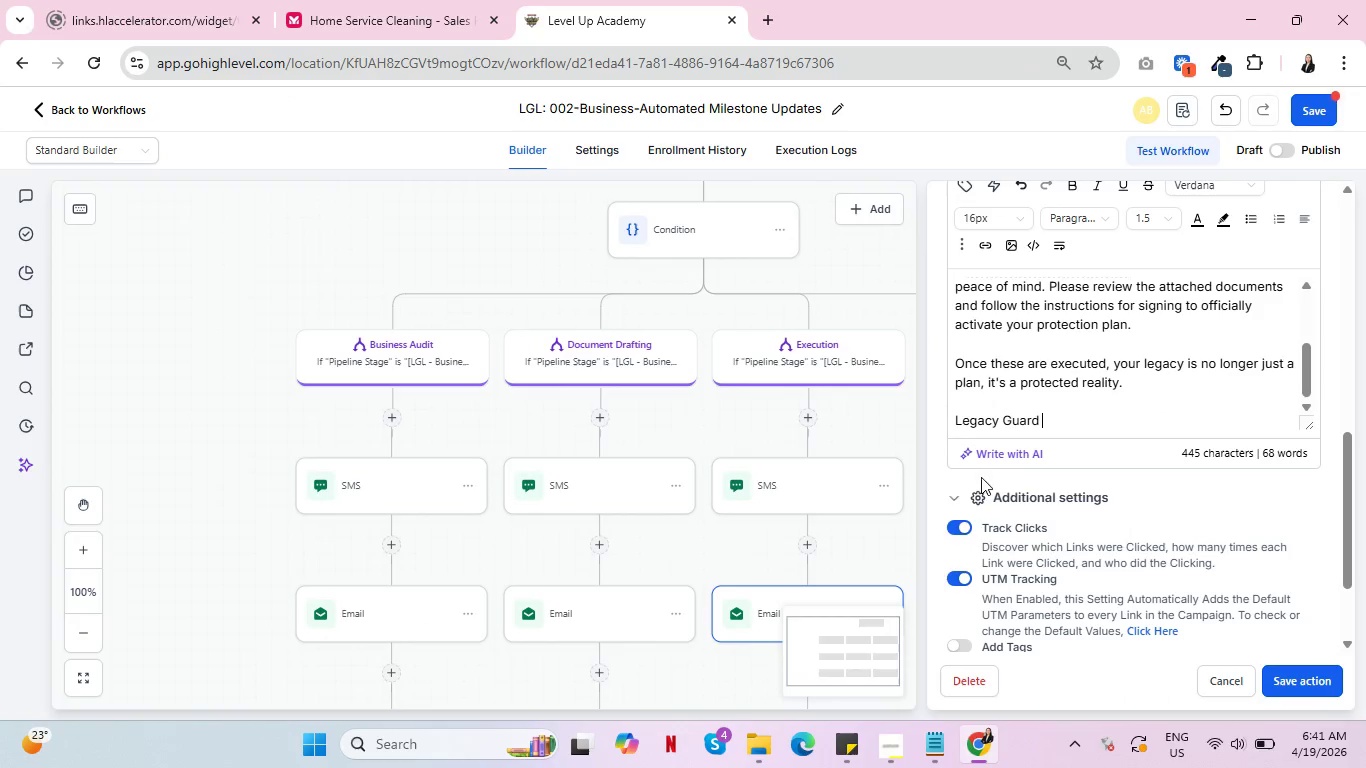 
type(Legal)
 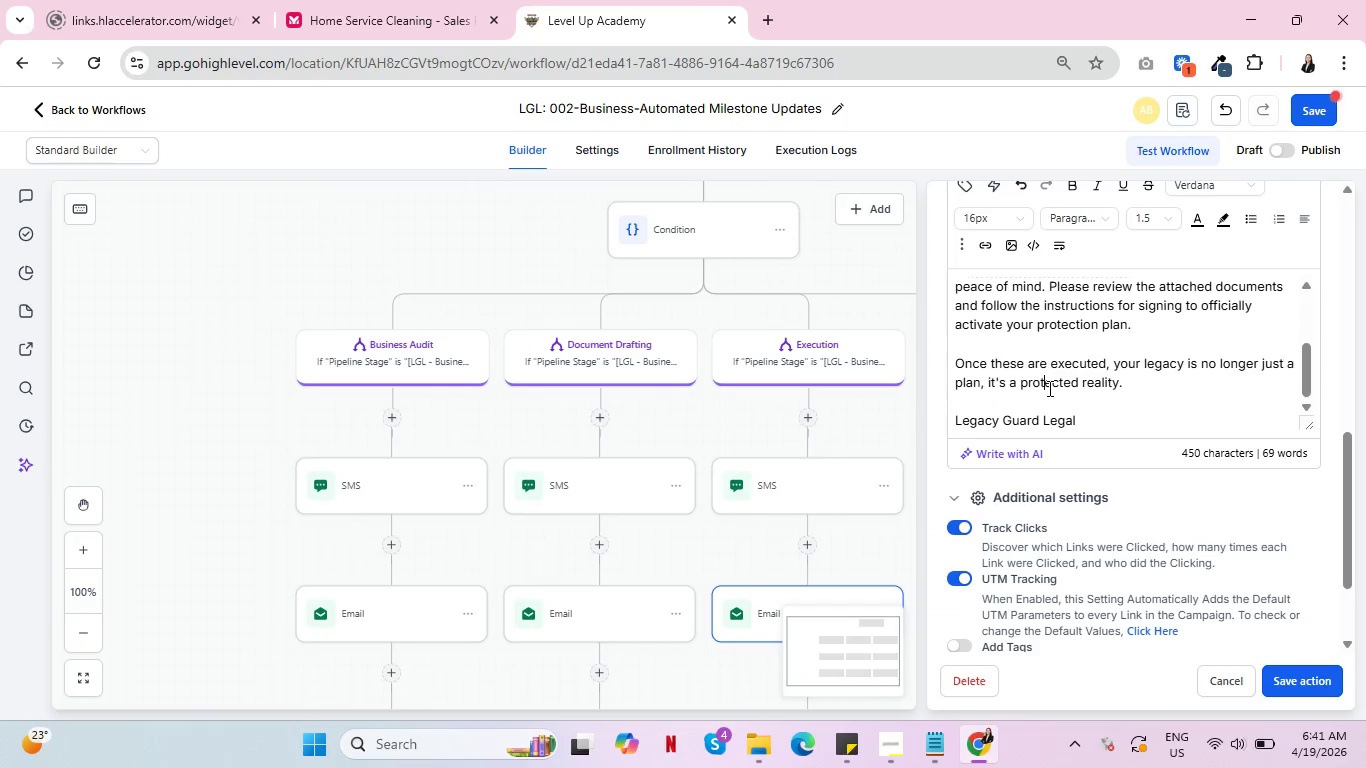 
double_click([1052, 400])
 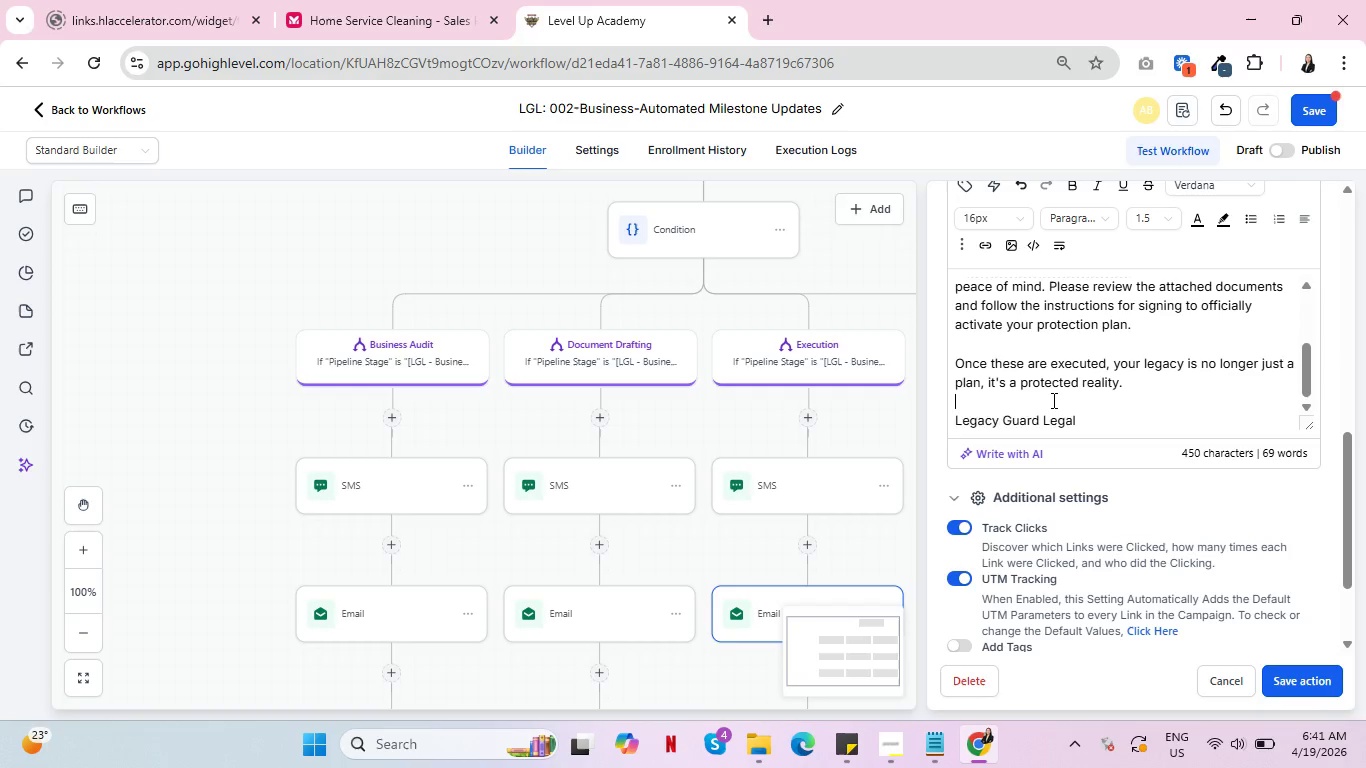 
key(Enter)
 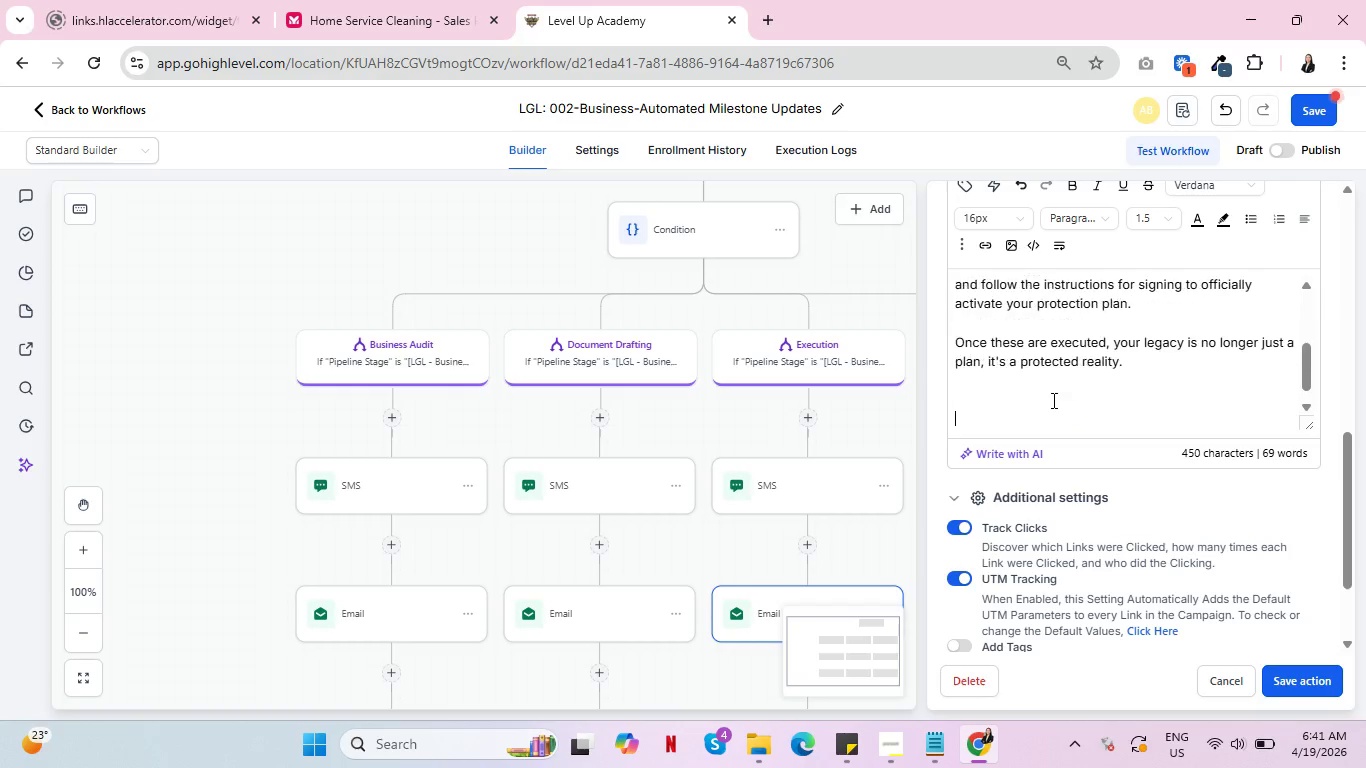 
key(Enter)
 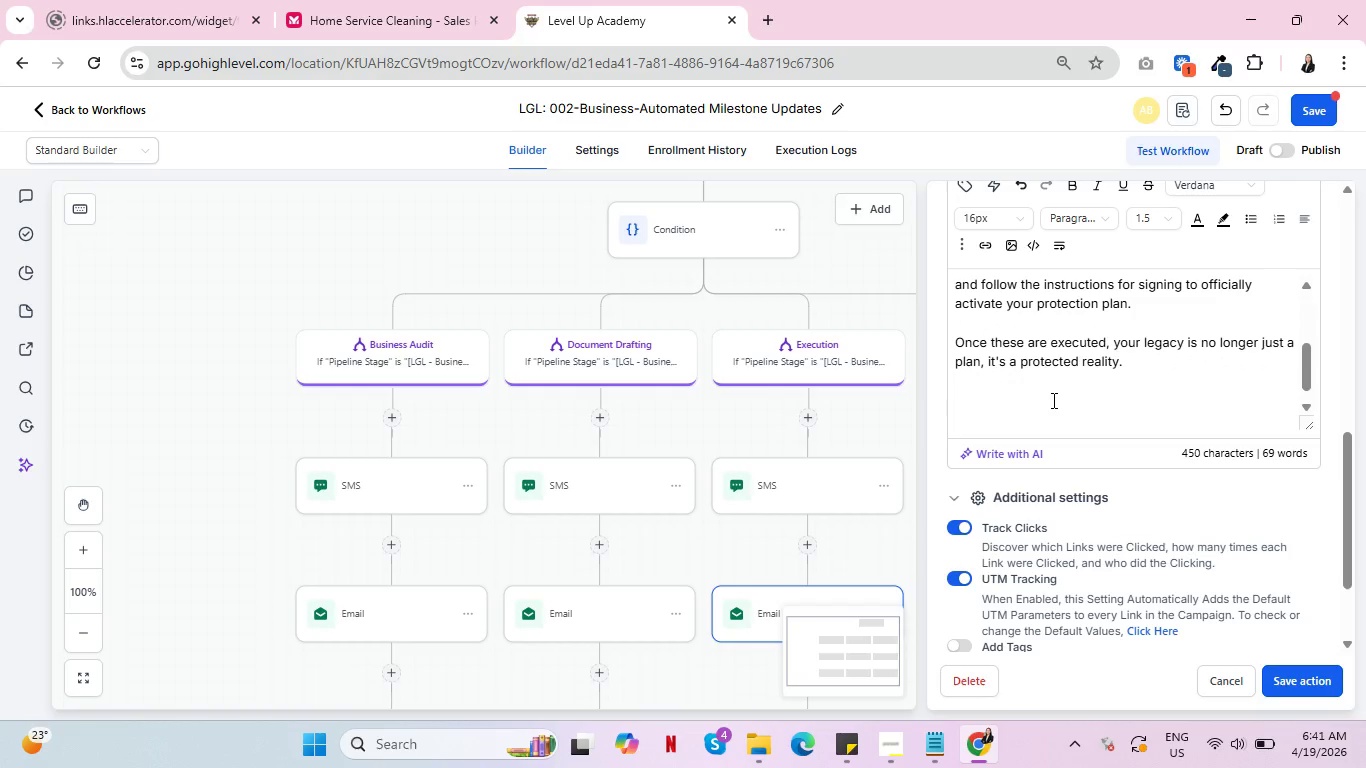 
scroll: coordinate [1078, 381], scroll_direction: up, amount: 5.0
 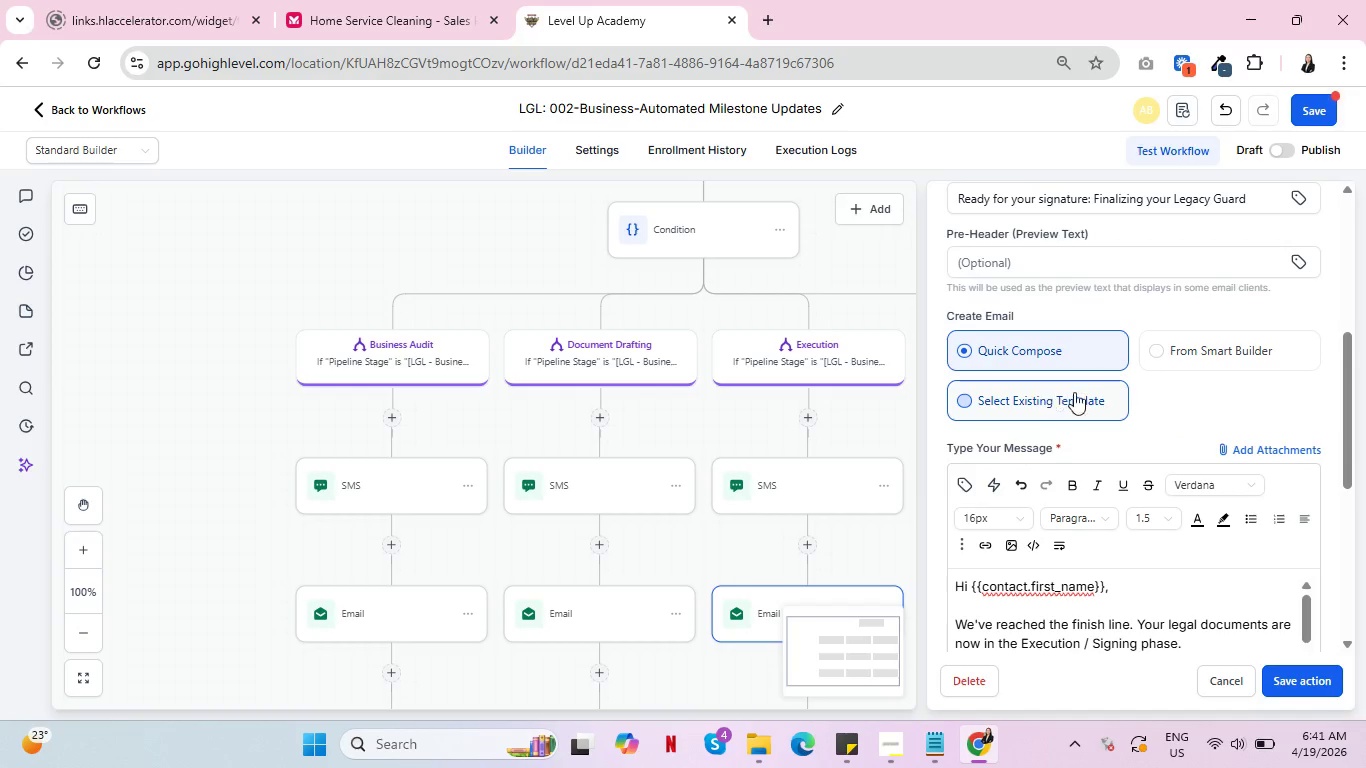 
scroll: coordinate [1064, 462], scroll_direction: down, amount: 4.0
 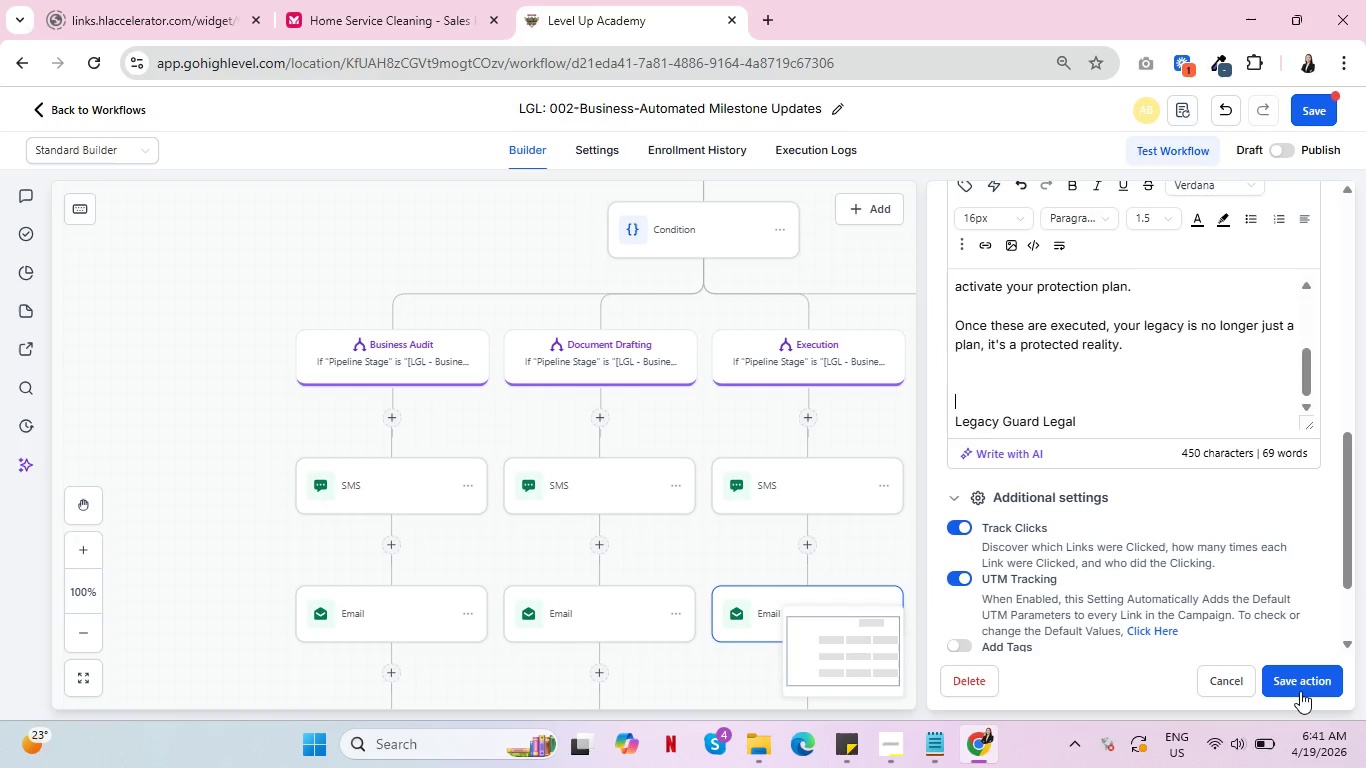 
left_click([1301, 684])
 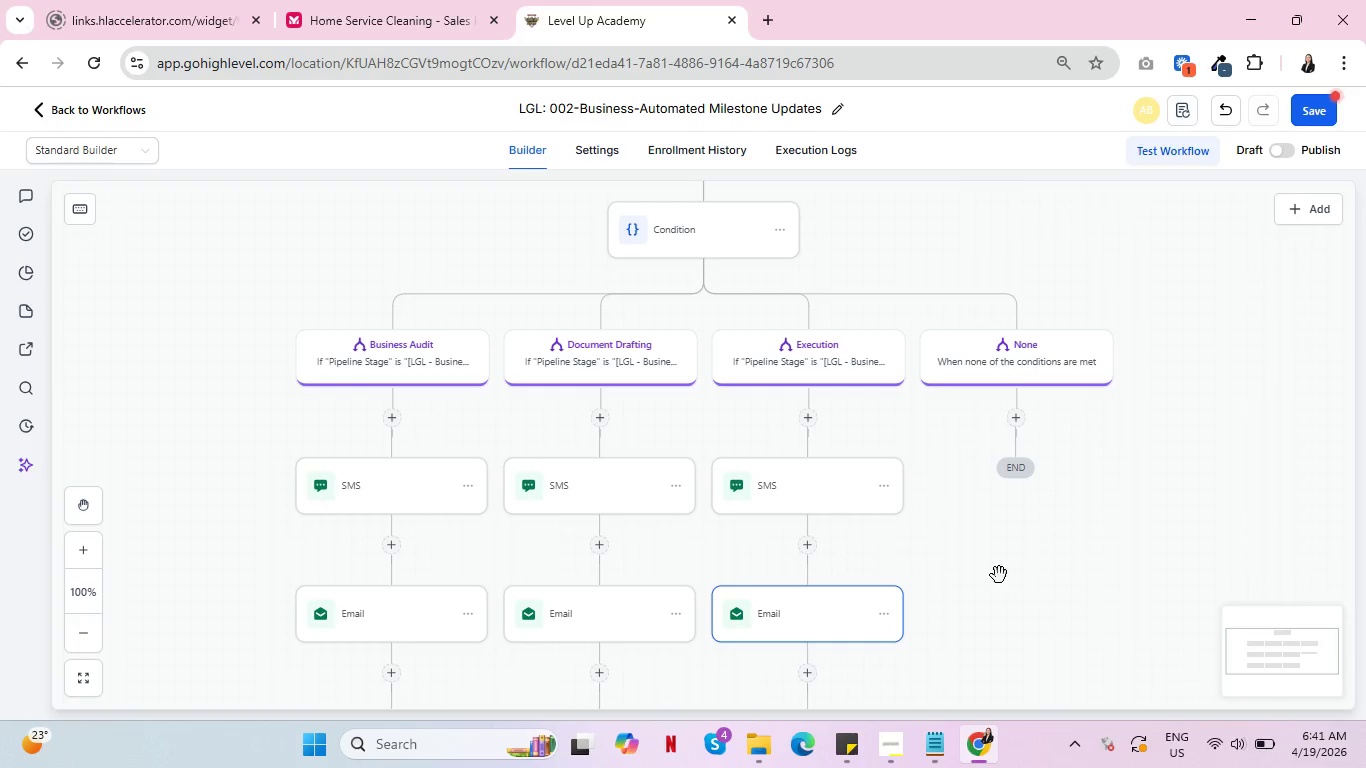 
scroll: coordinate [996, 573], scroll_direction: down, amount: 2.0
 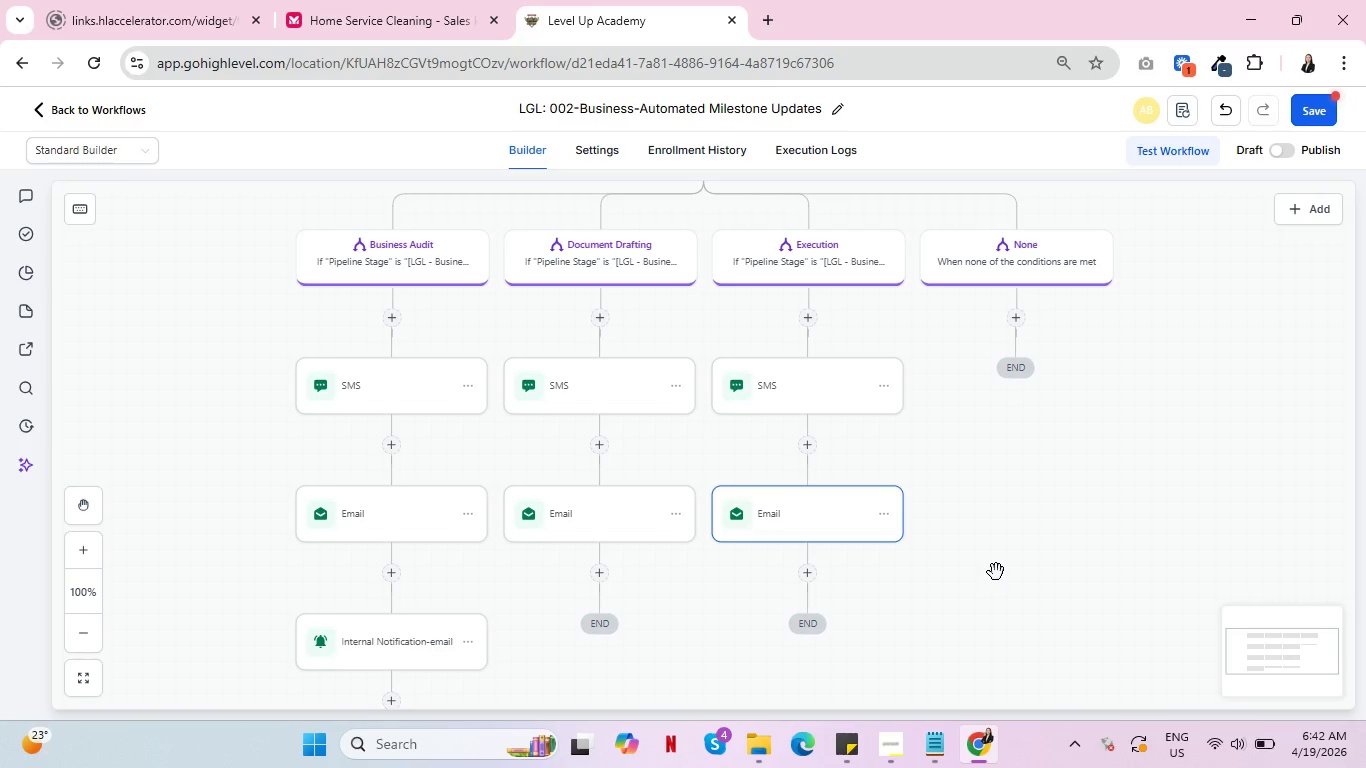 
wait(58.33)
 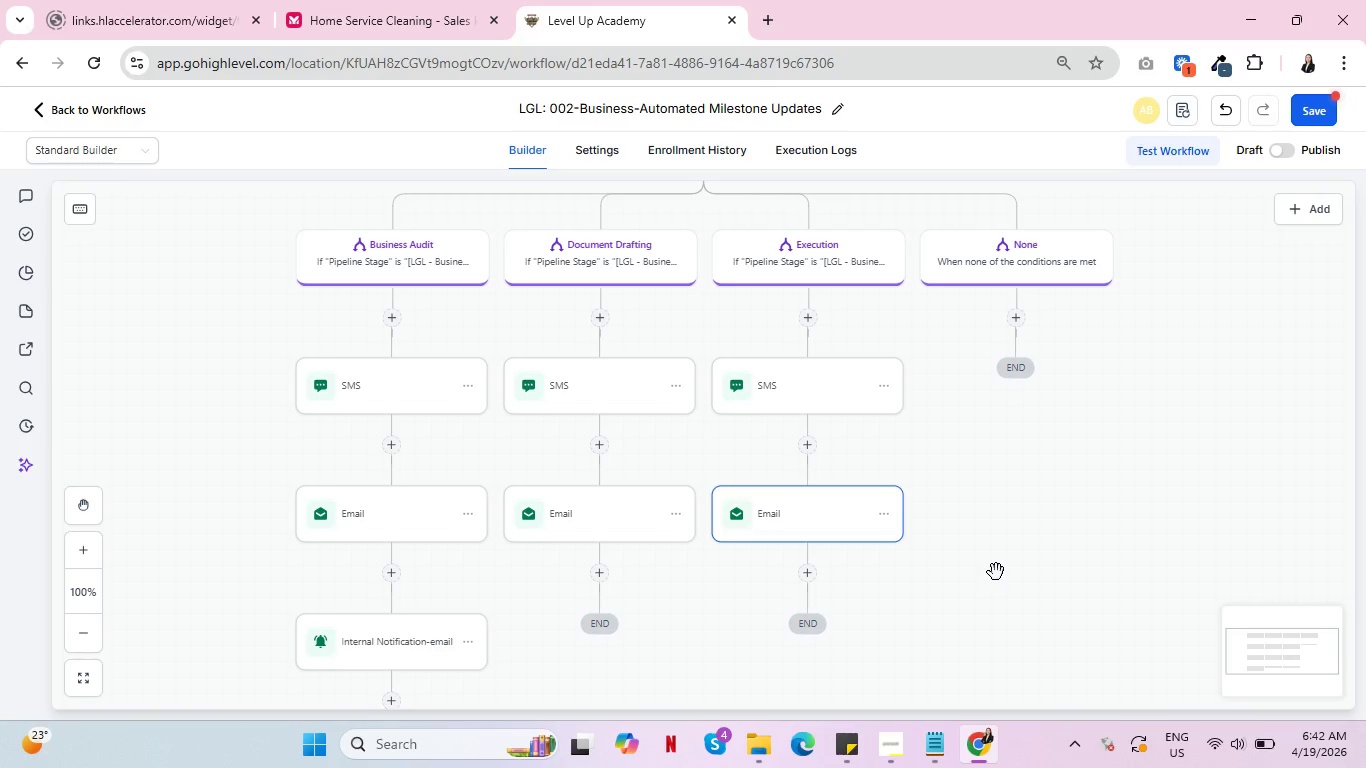 
scroll: coordinate [836, 507], scroll_direction: up, amount: 5.0
 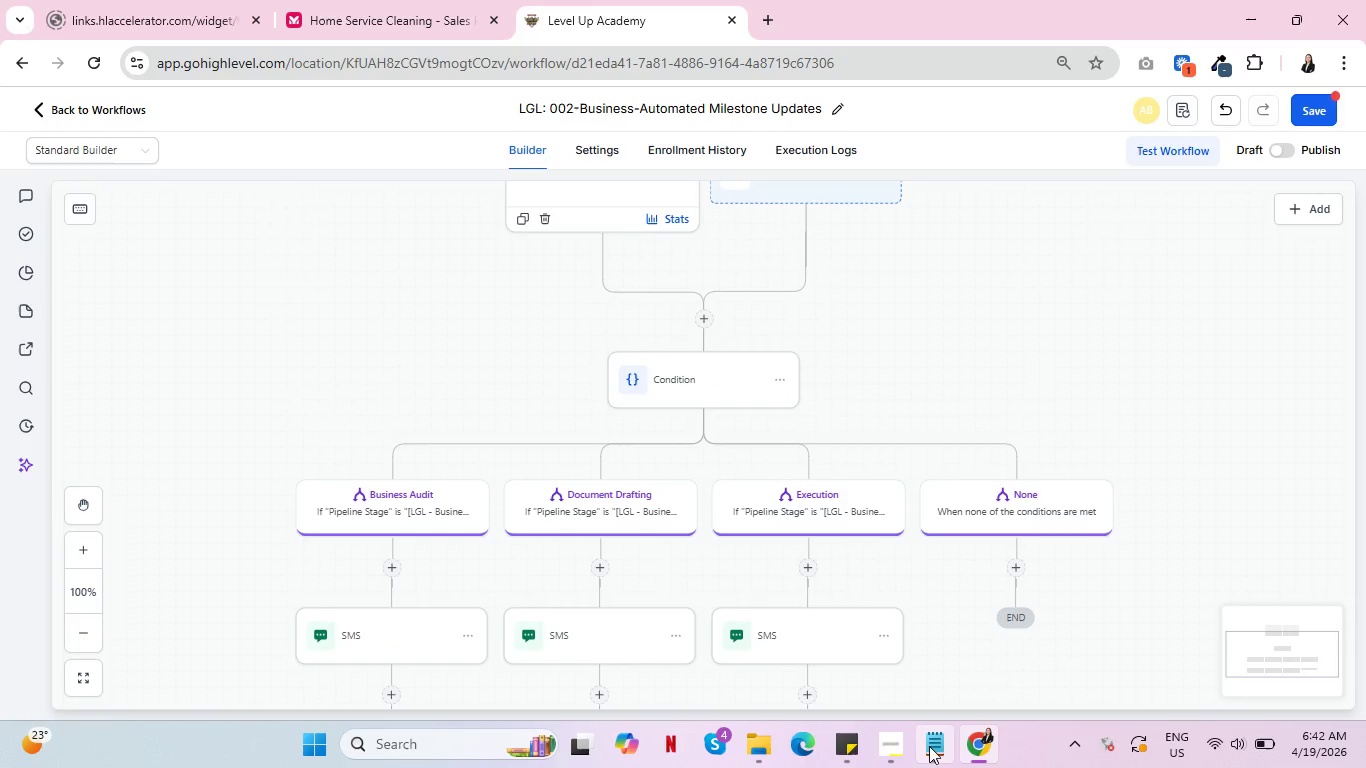 
left_click([898, 741])